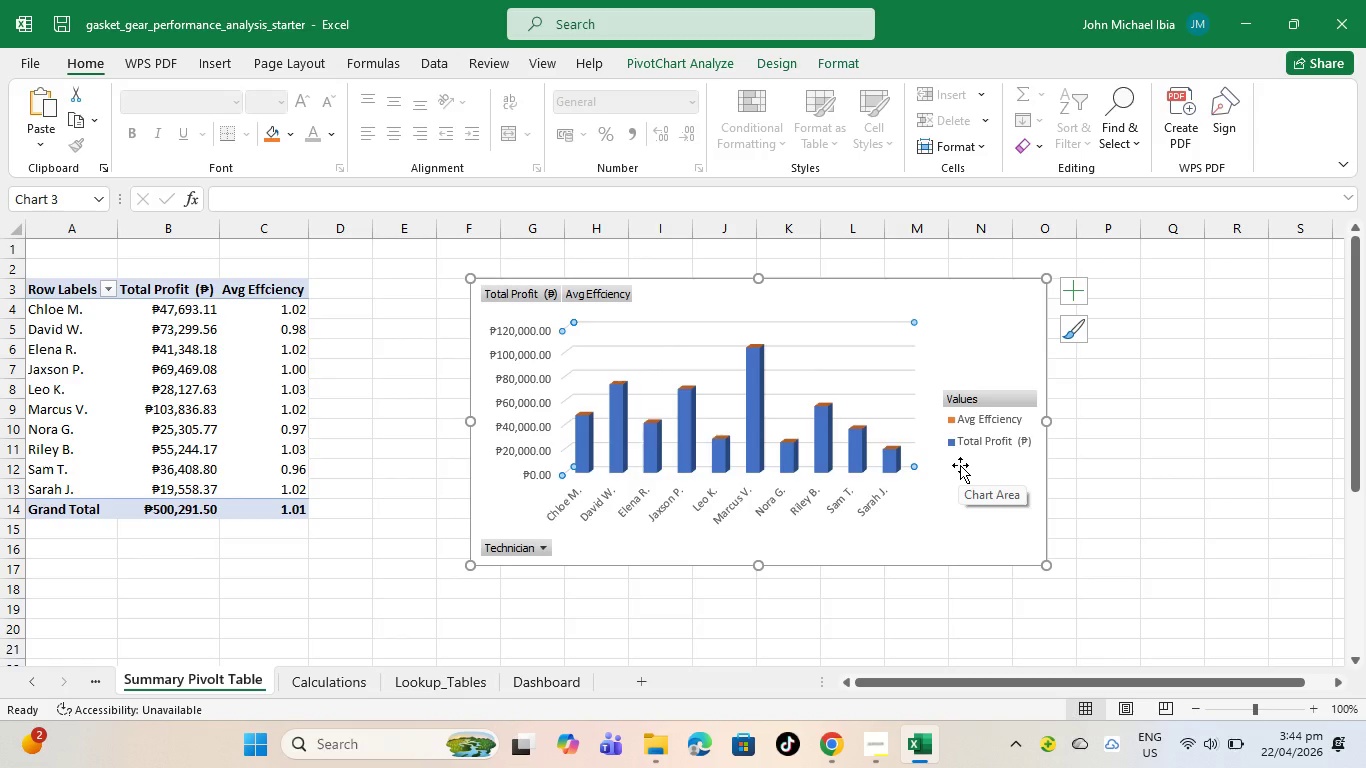 
mouse_move([978, 434])
 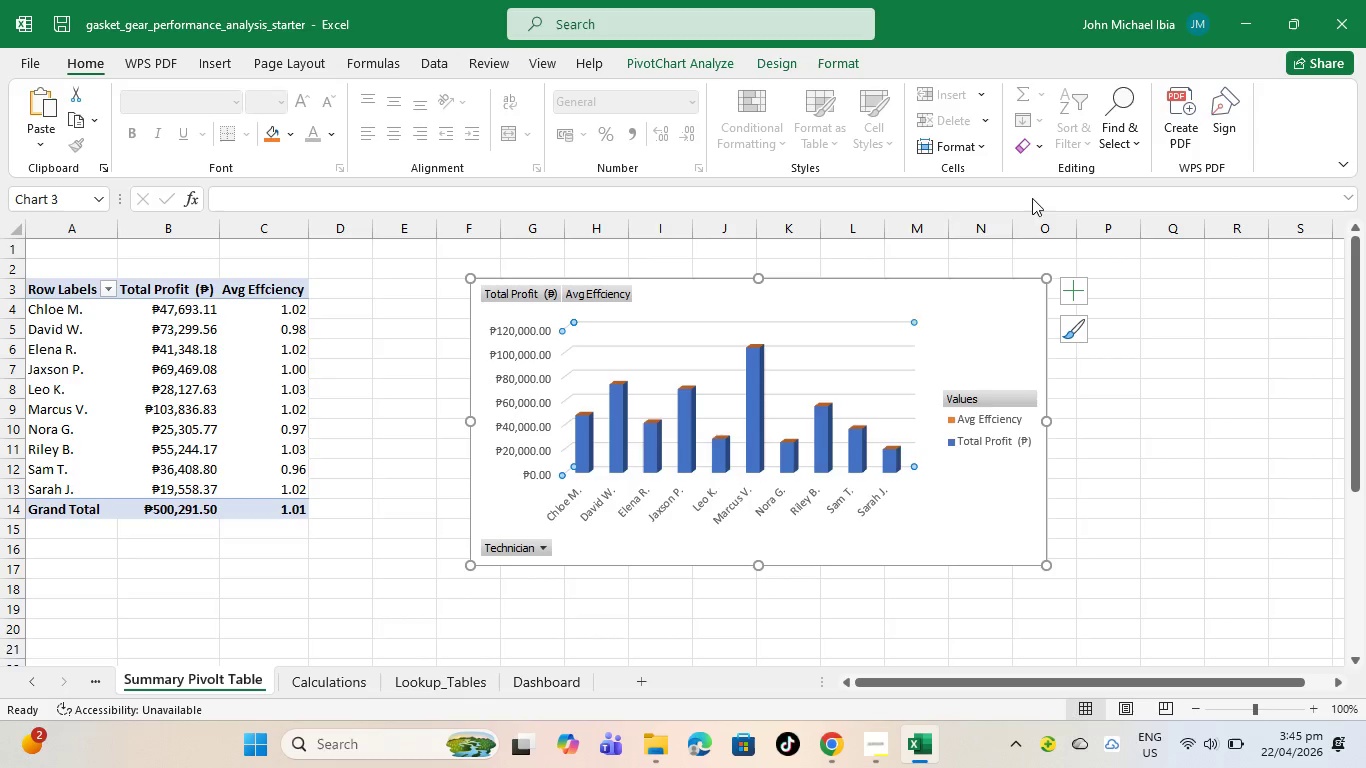 
wait(23.29)
 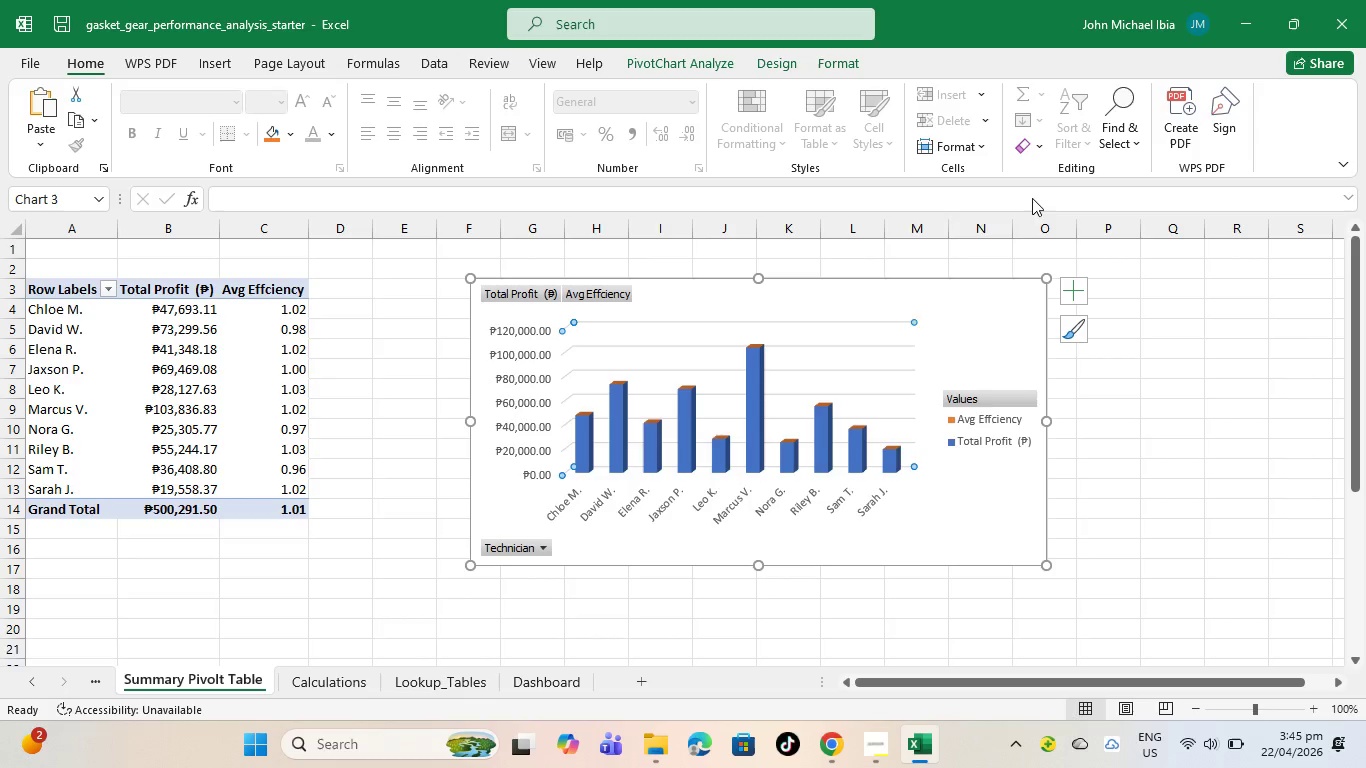 
left_click([797, 639])